 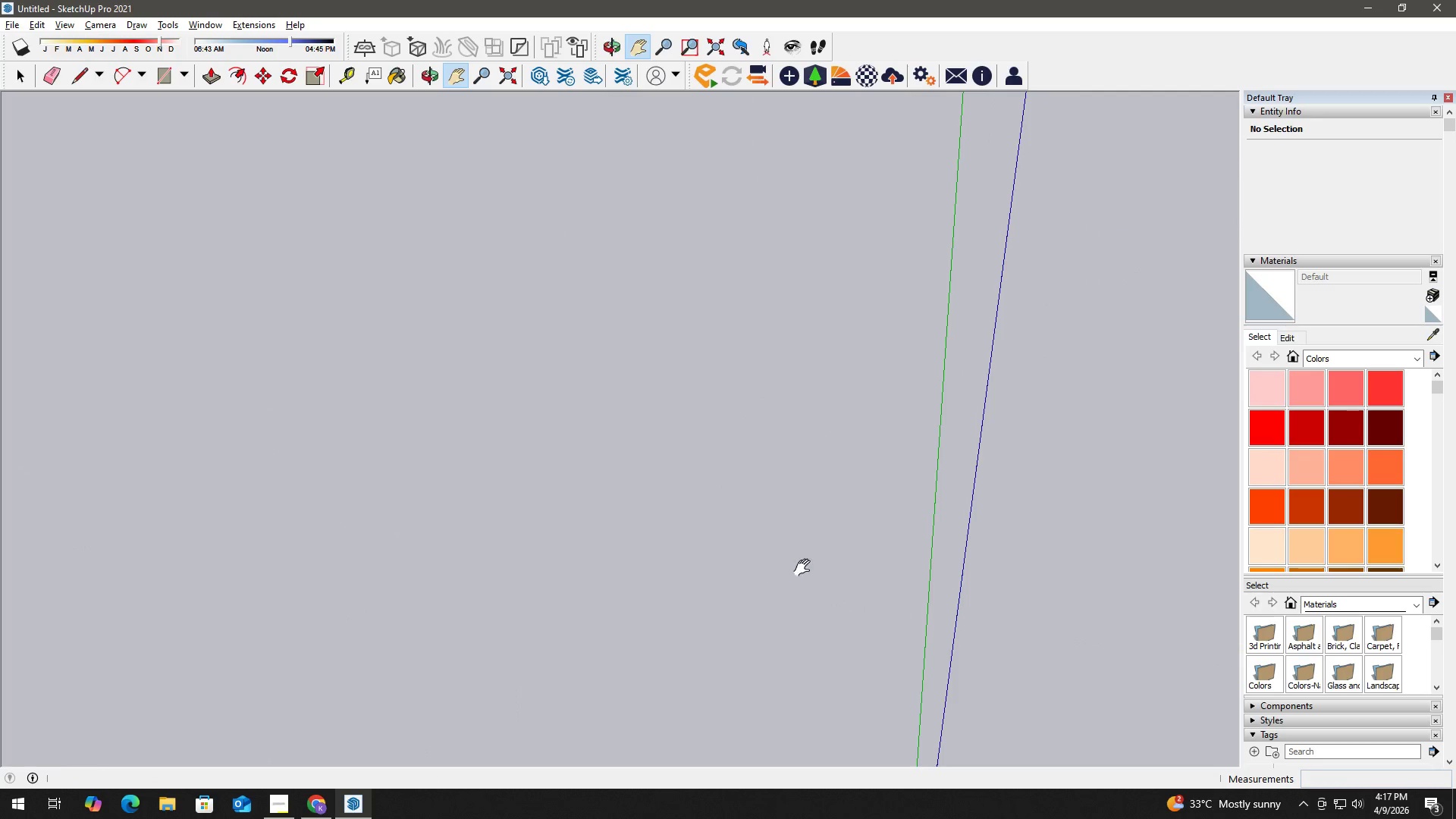 
left_click_drag(start_coordinate=[872, 566], to_coordinate=[468, 296])
 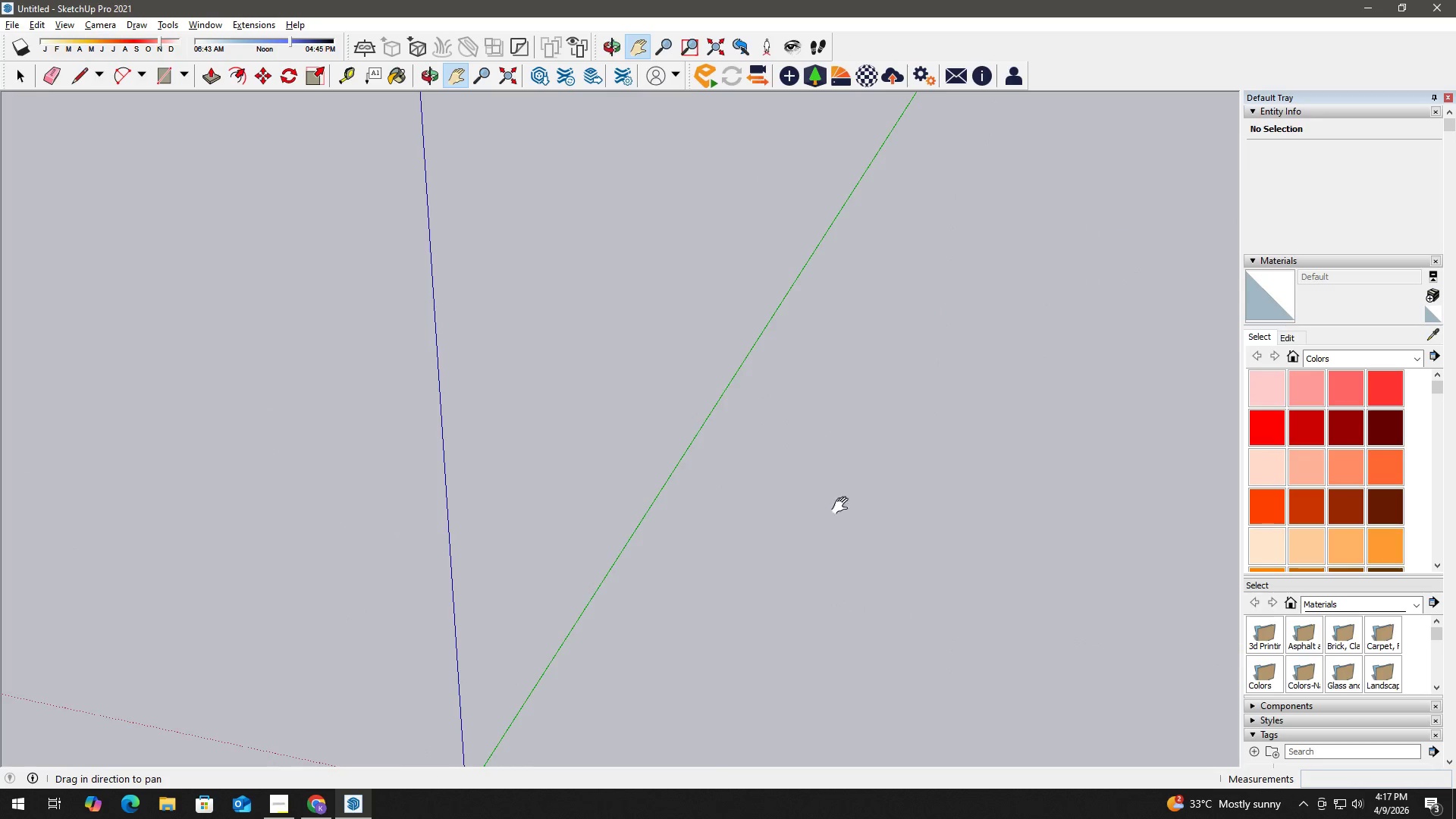 
scroll: coordinate [694, 570], scroll_direction: up, amount: 1.0
 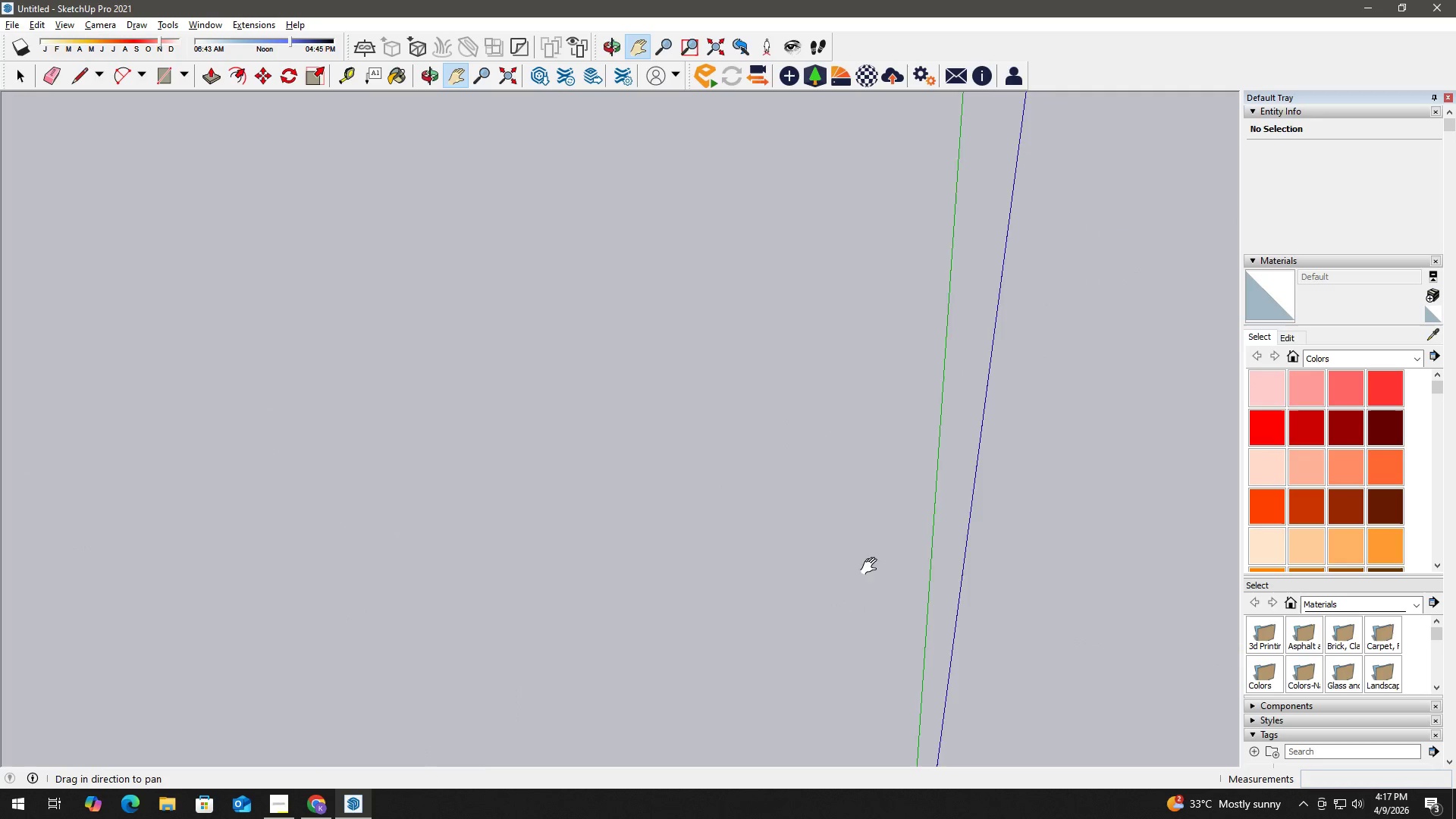 
left_click_drag(start_coordinate=[849, 546], to_coordinate=[628, 290])
 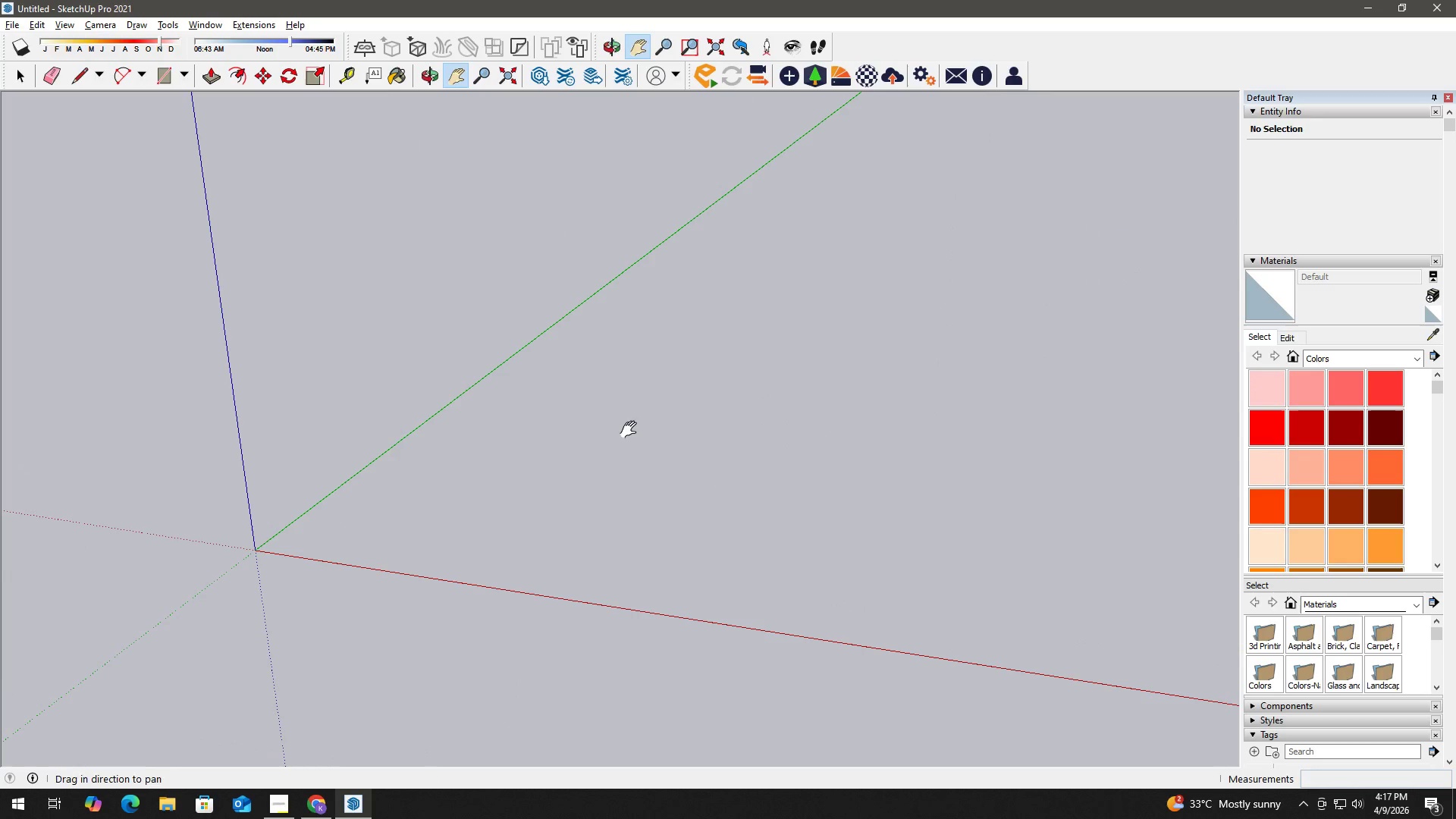 
key(R)
 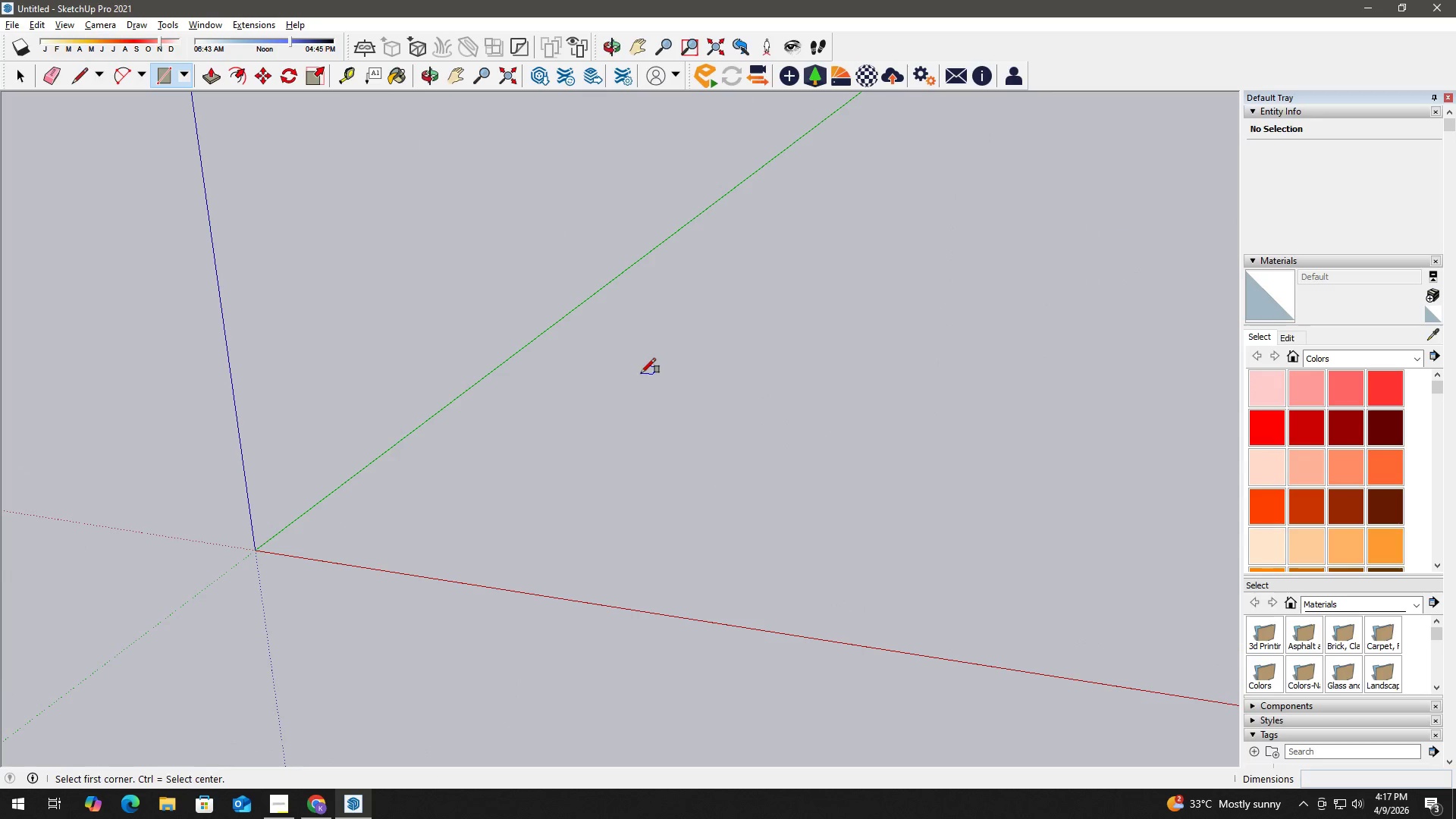 
left_click_drag(start_coordinate=[641, 373], to_coordinate=[646, 384])
 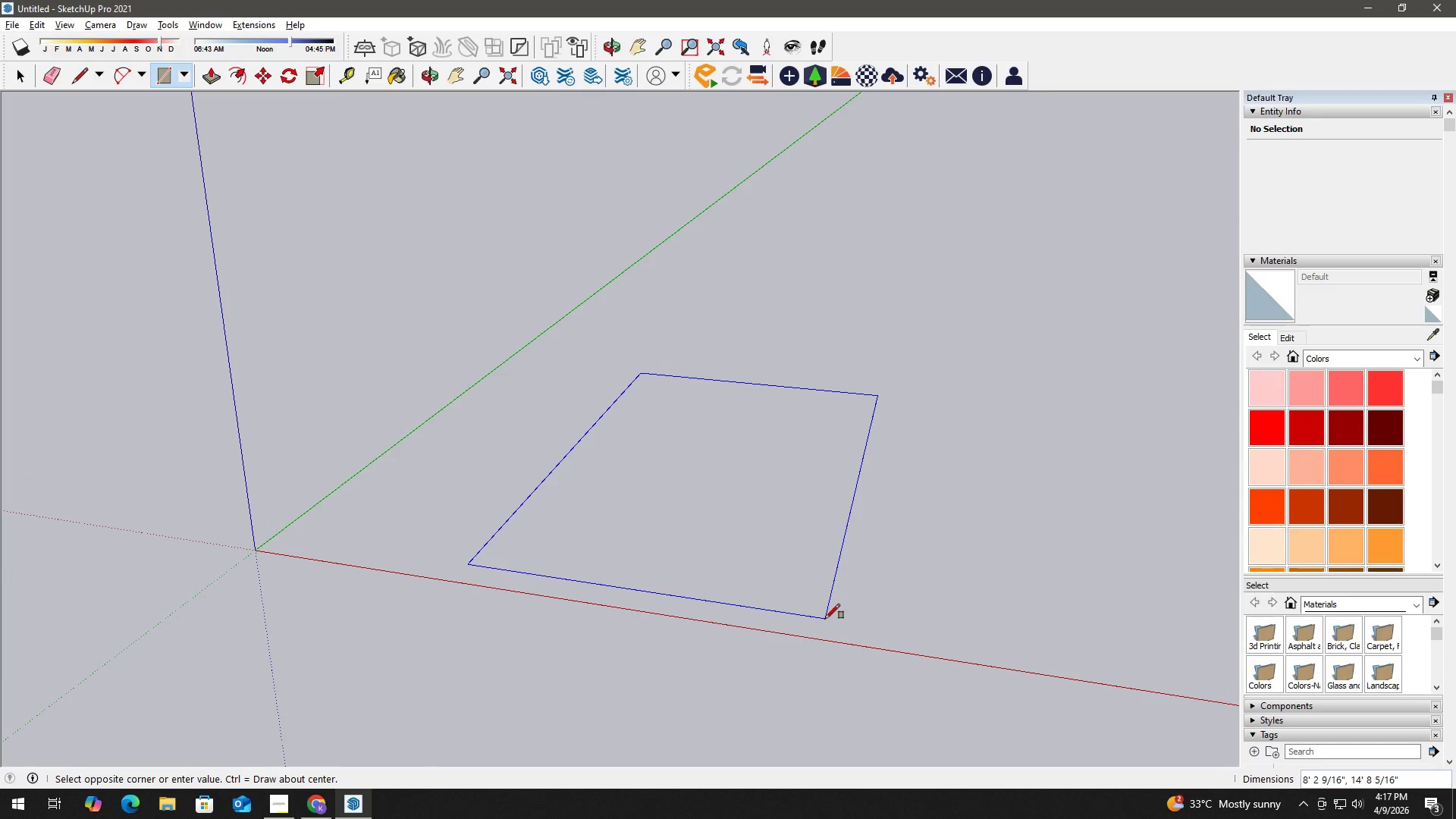 
key(Numpad1)
 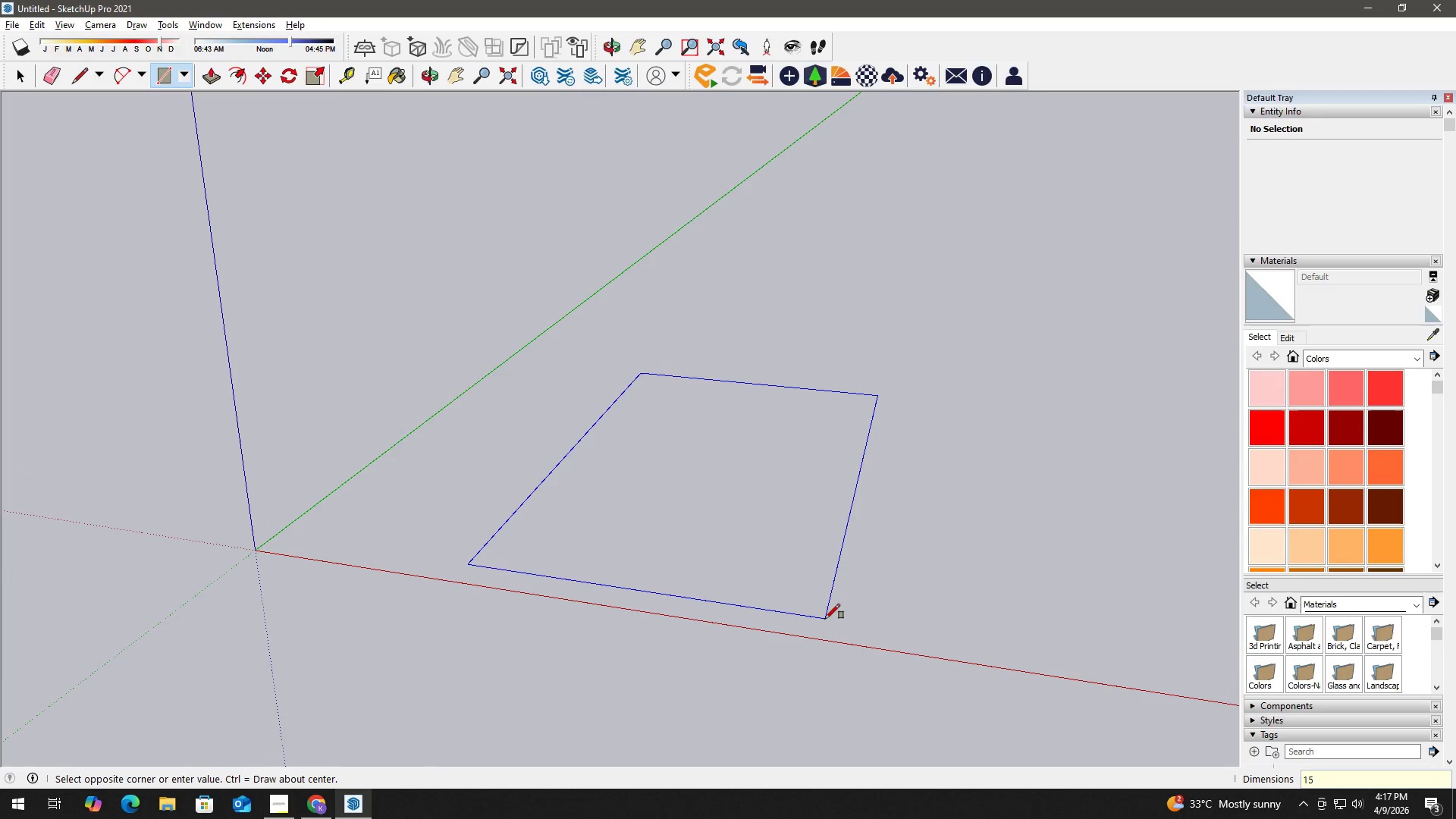 
key(Numpad5)
 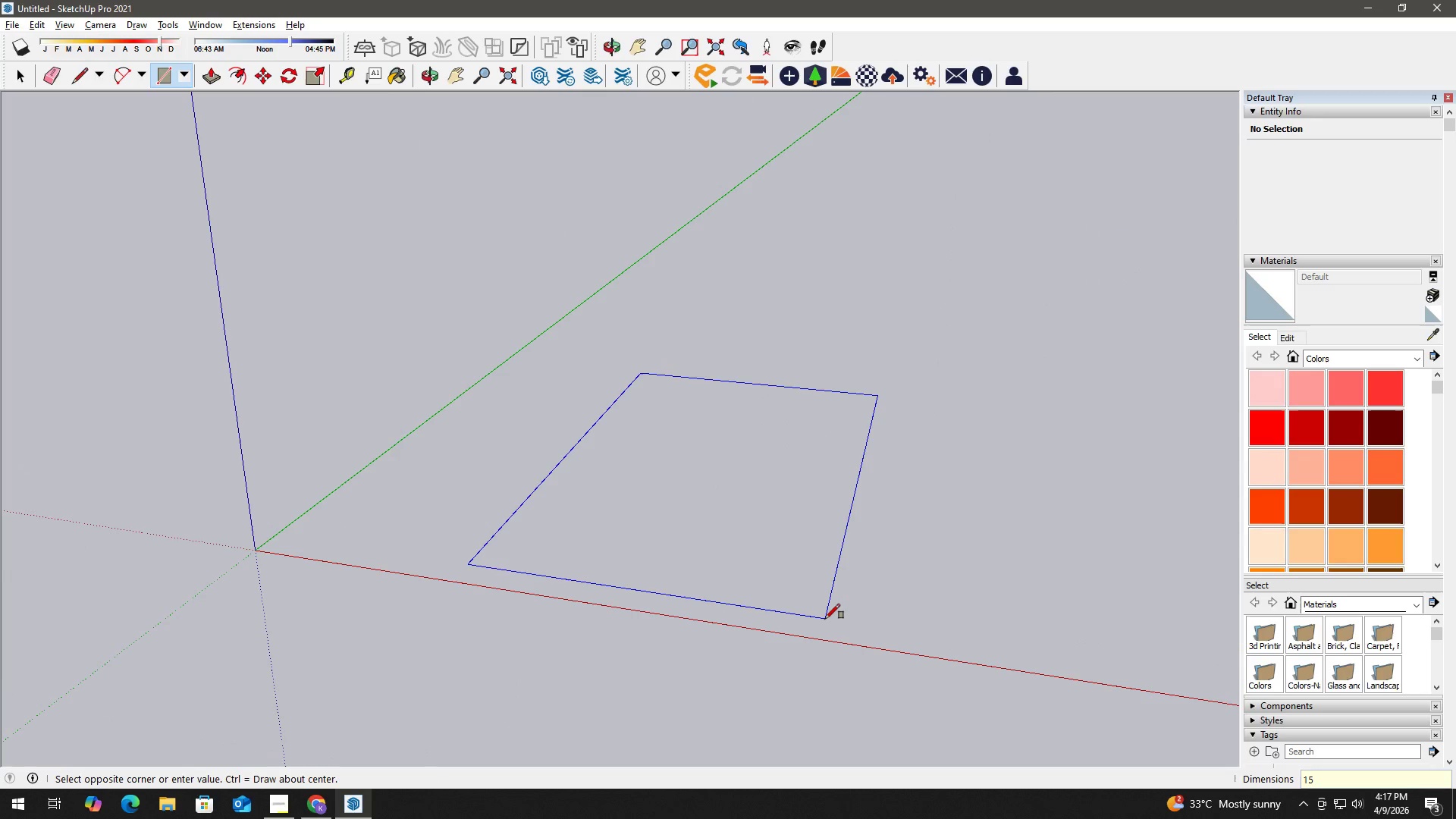 
key(Quote)
 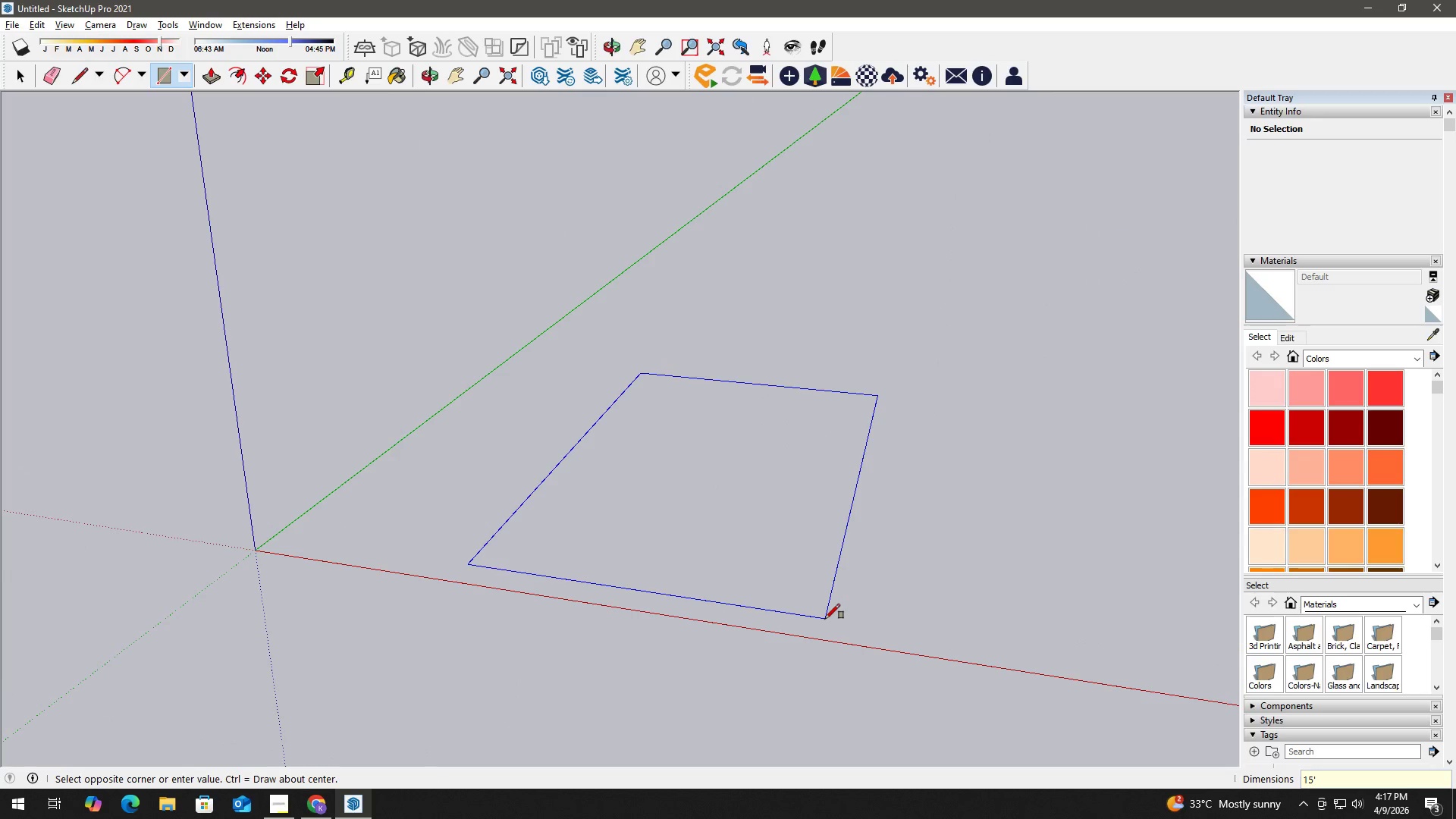 
key(Comma)
 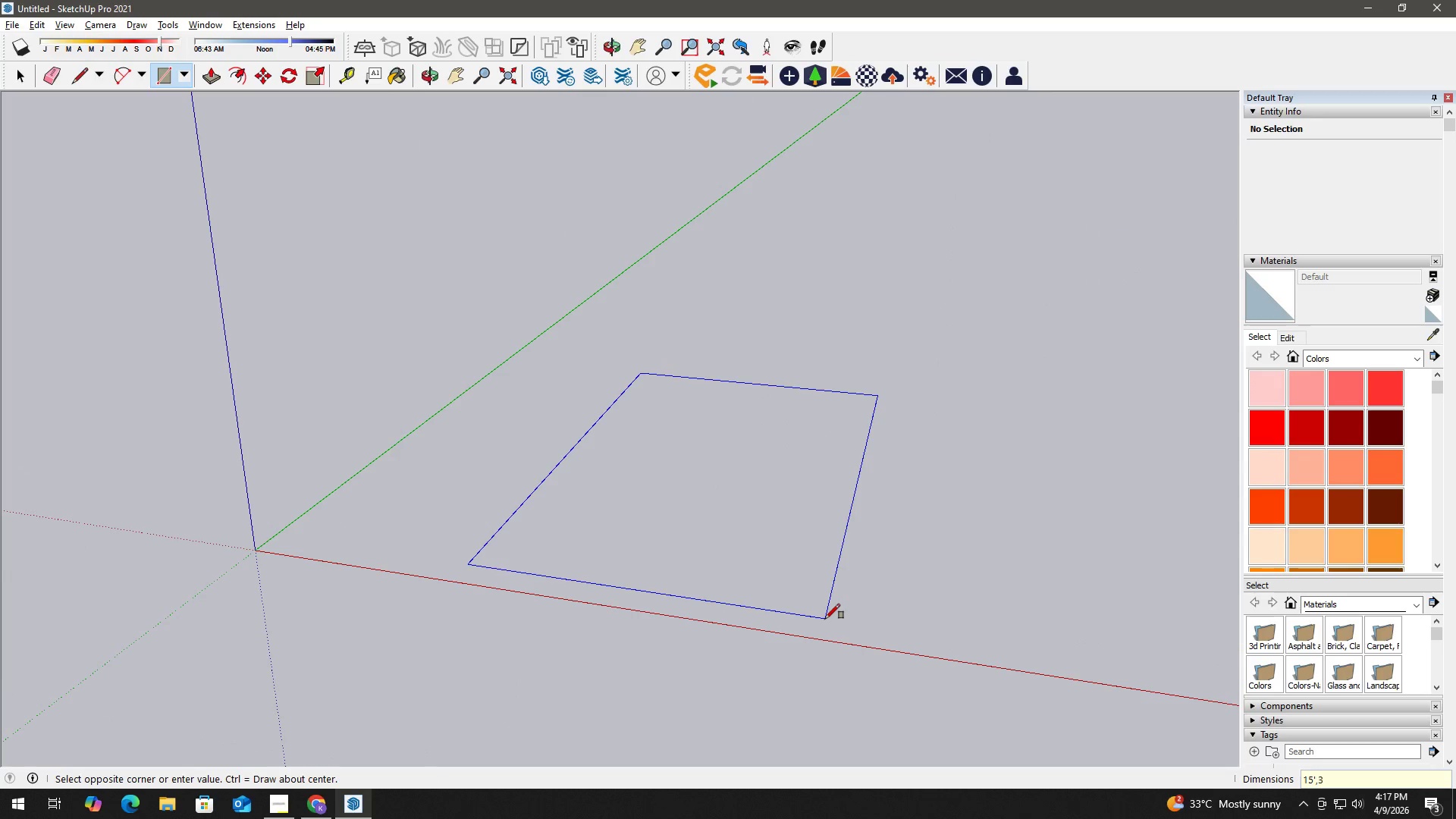 
key(Numpad3)
 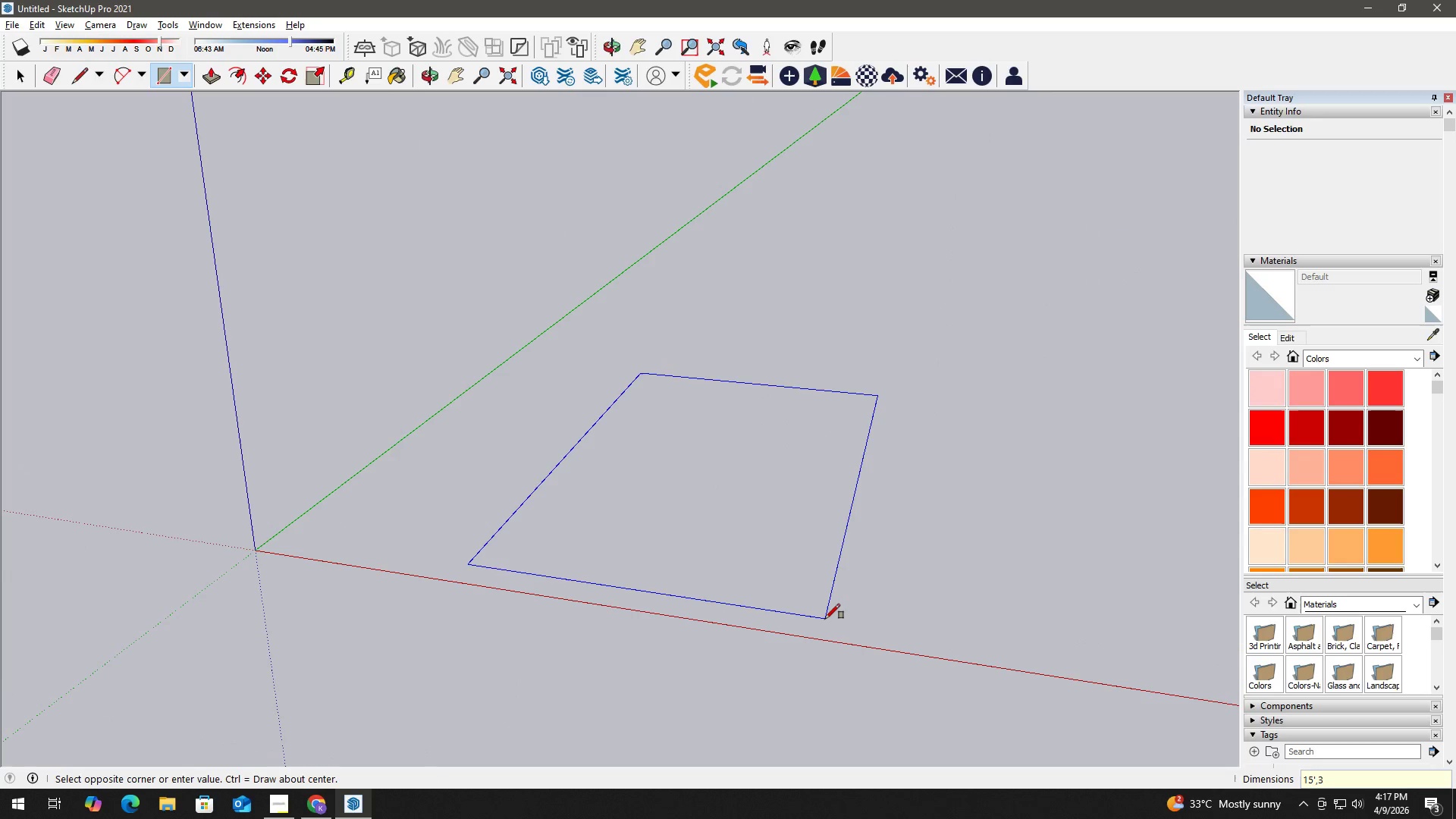 
key(Numpad0)
 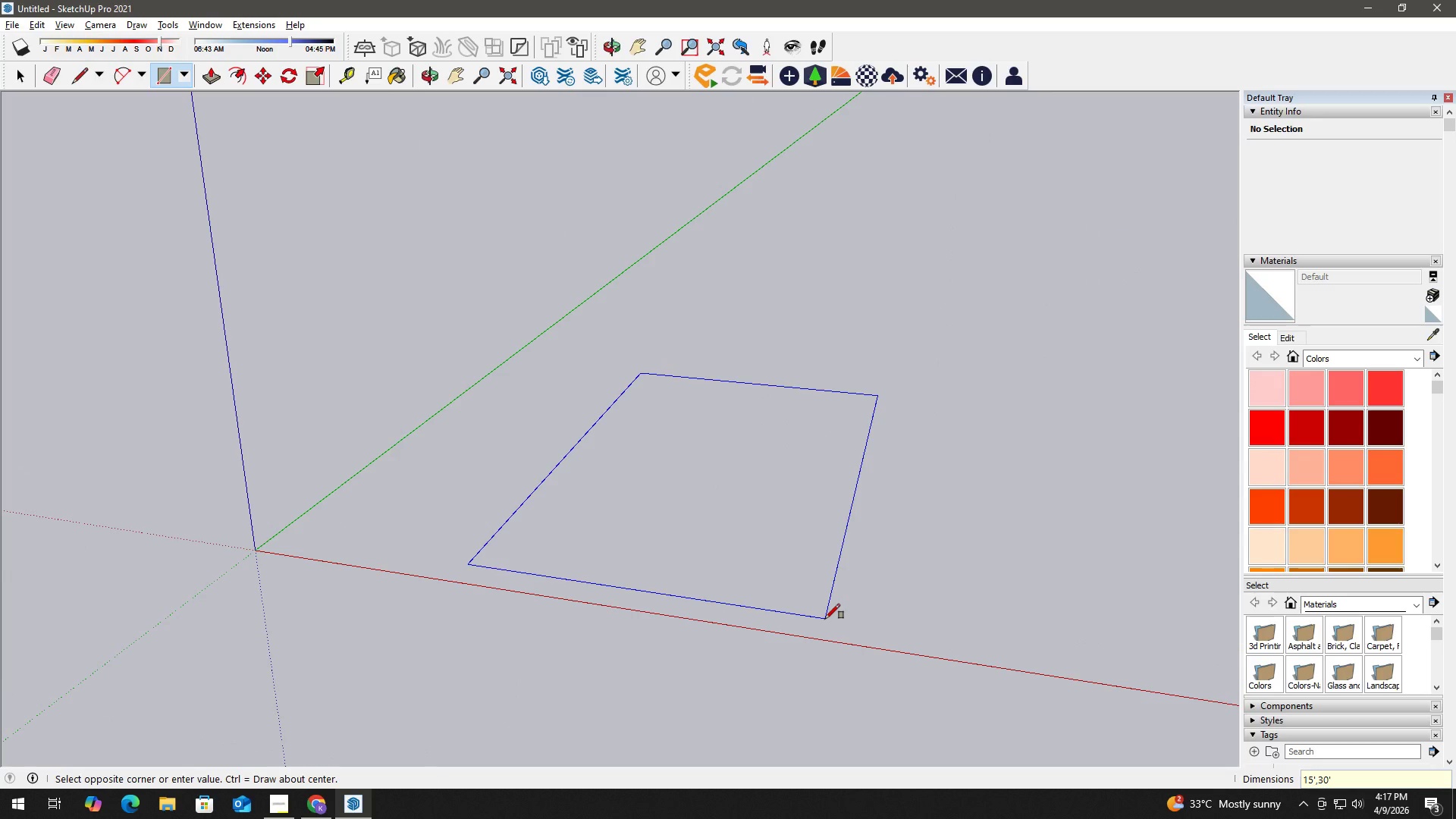 
key(Quote)
 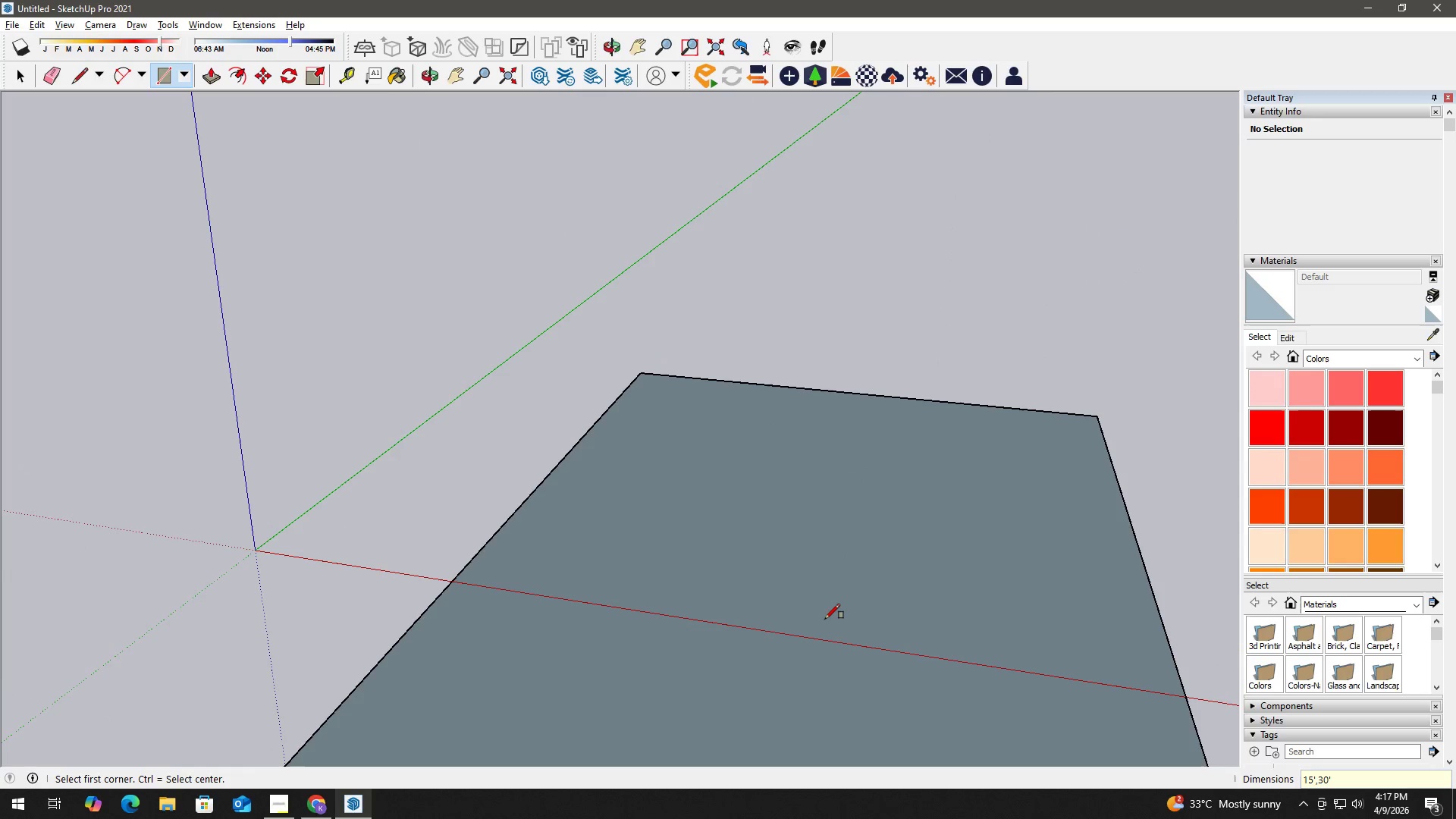 
key(Enter)
 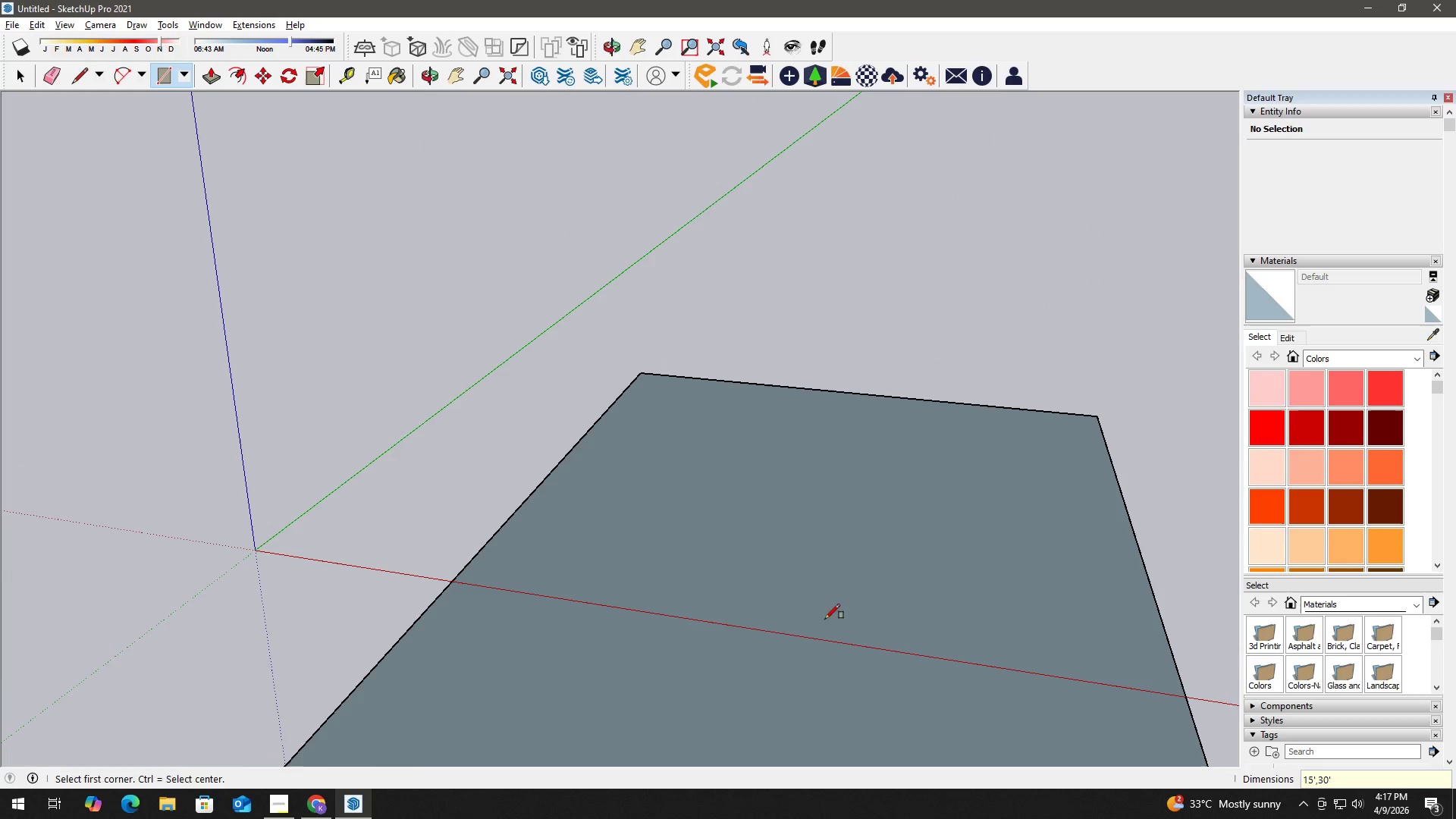 
key(Space)
 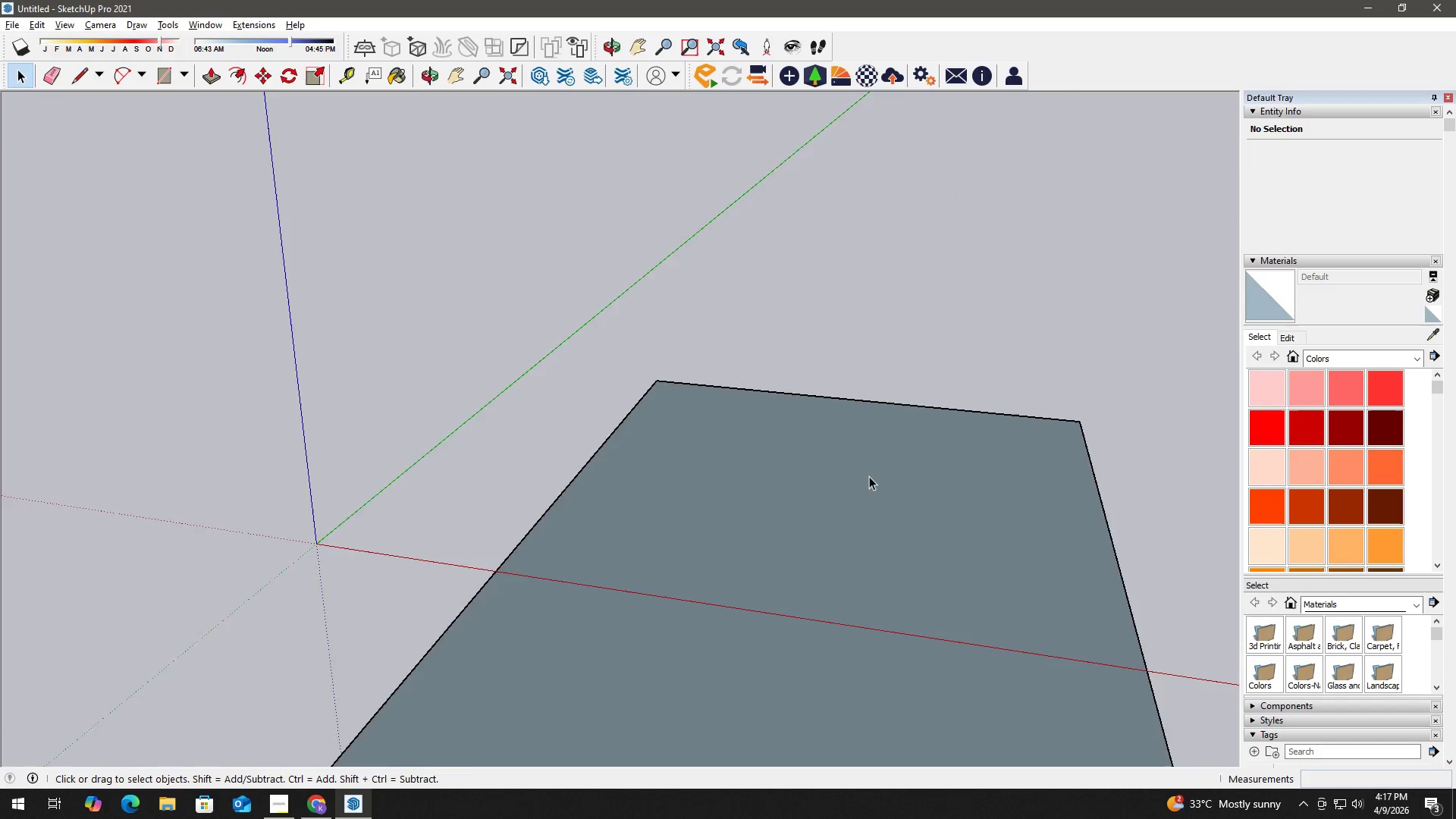 
double_click([858, 484])
 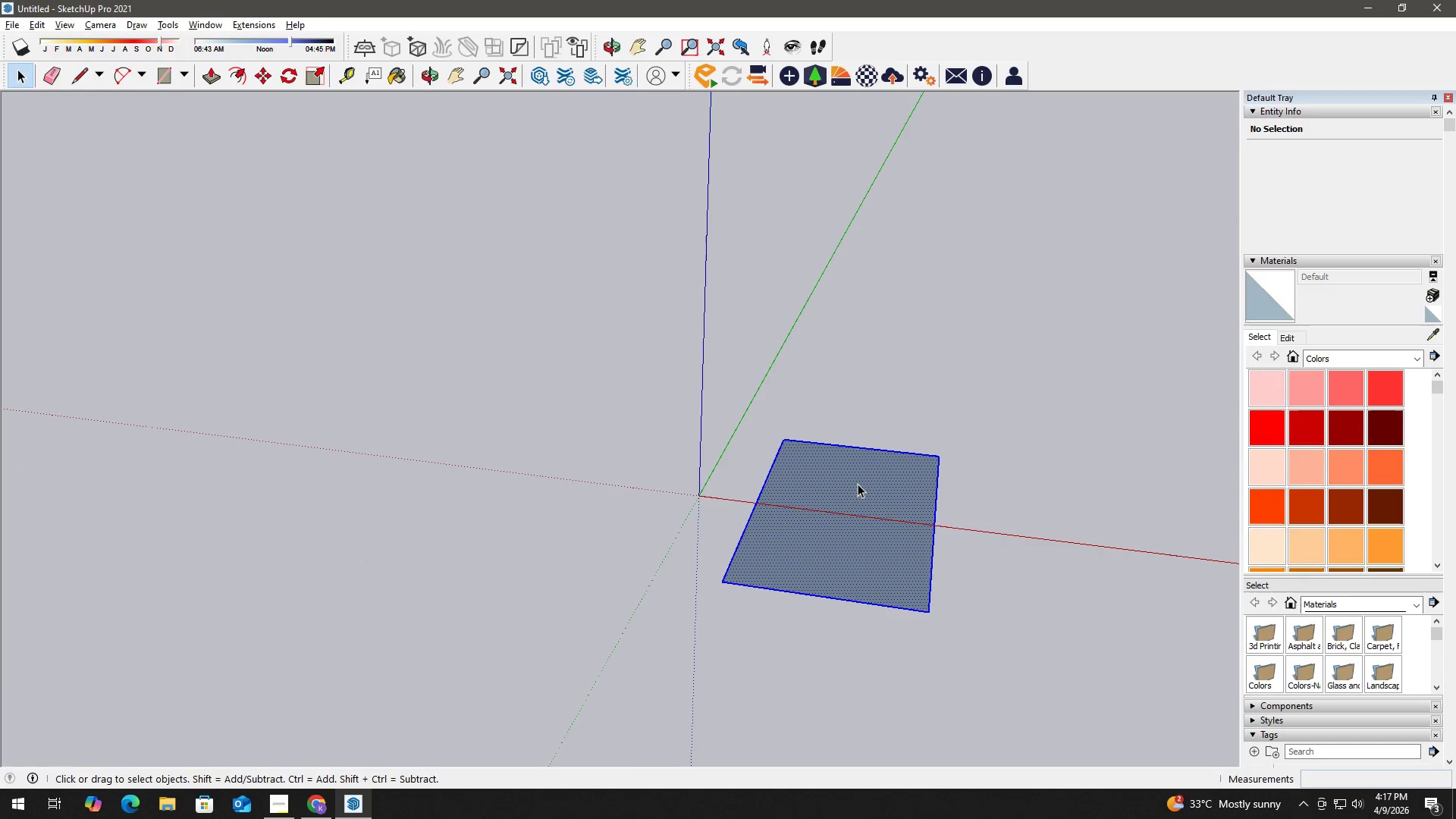 
scroll: coordinate [858, 485], scroll_direction: down, amount: 13.0
 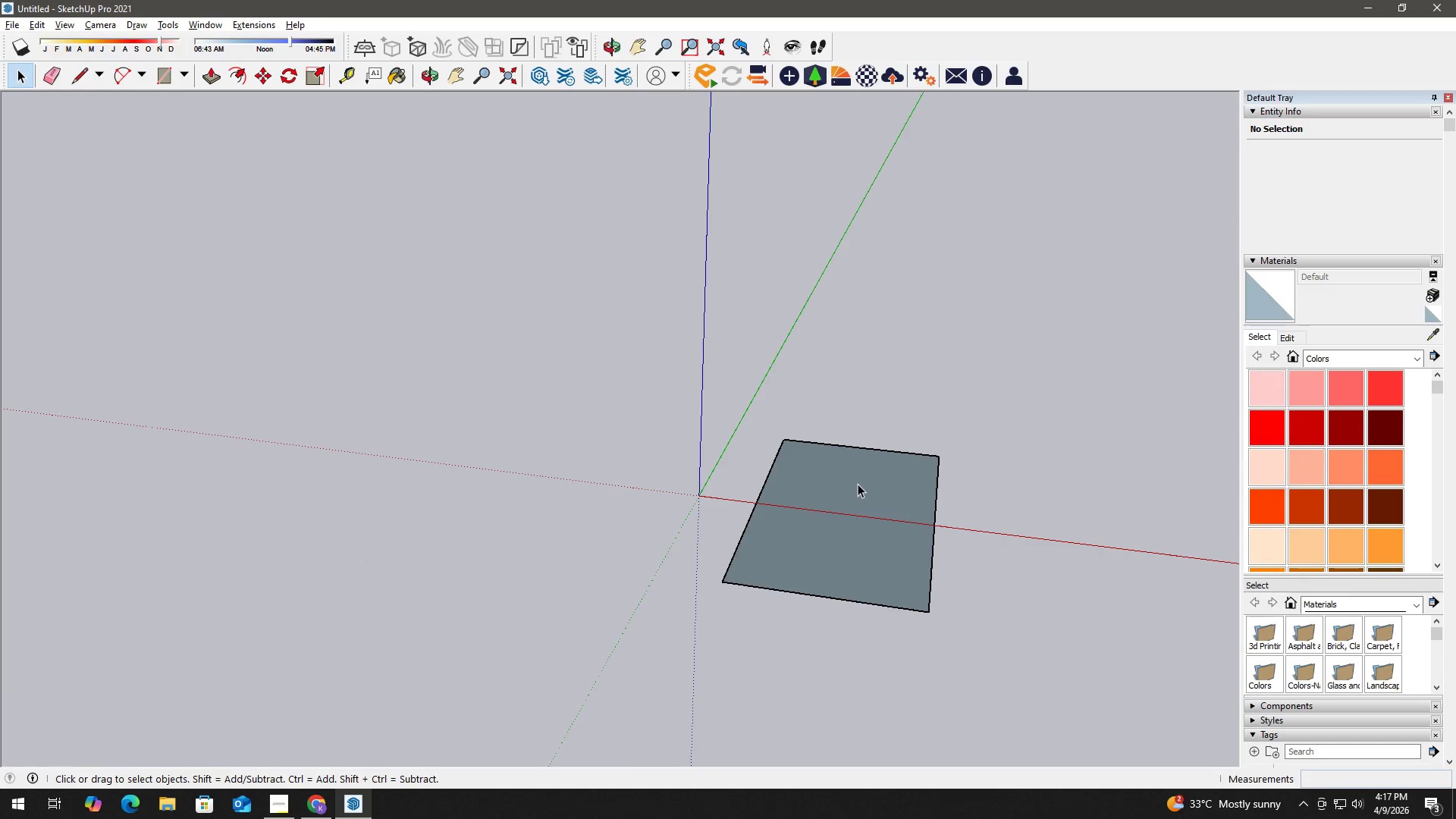 
triple_click([858, 484])
 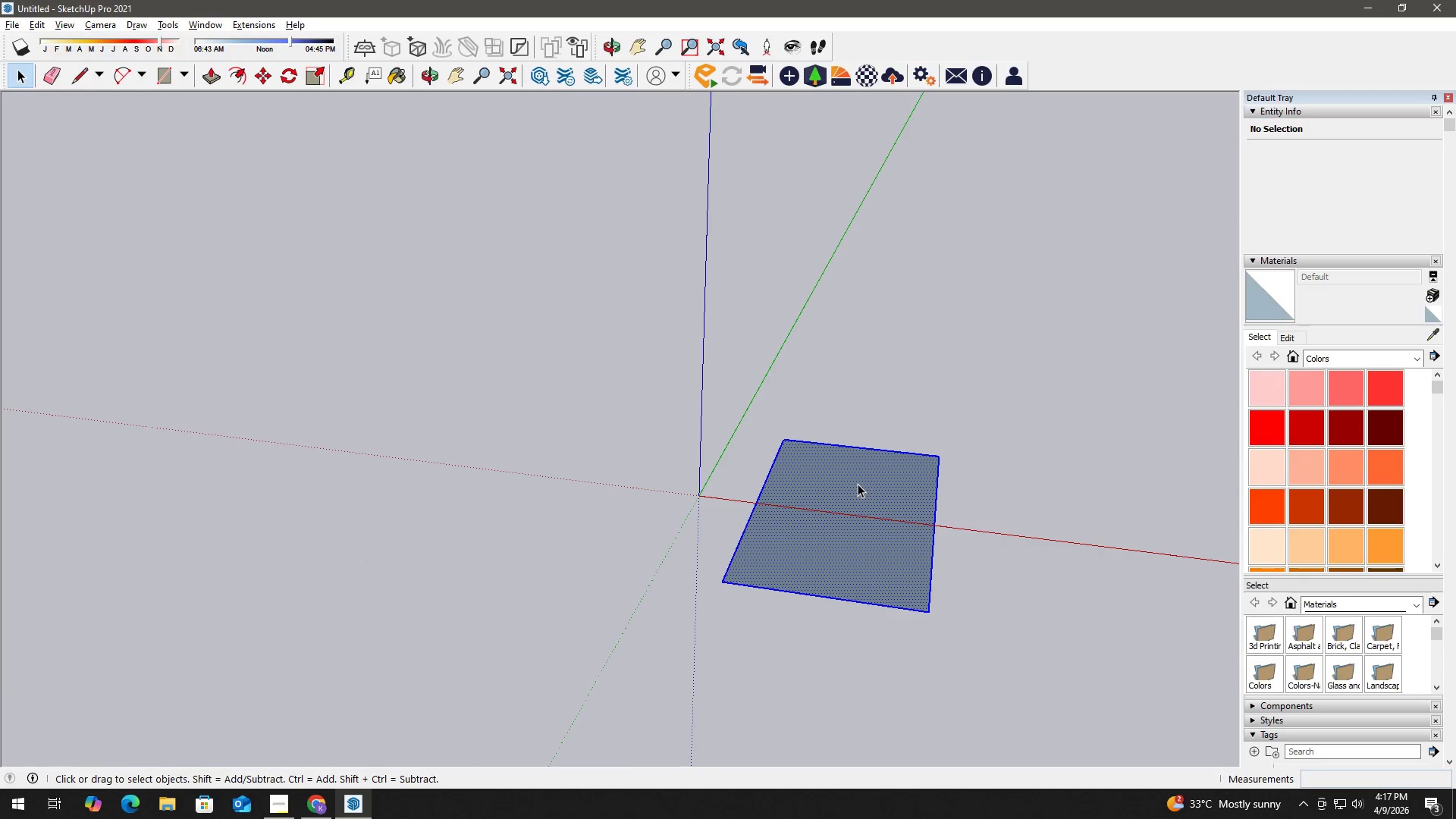 
triple_click([858, 484])
 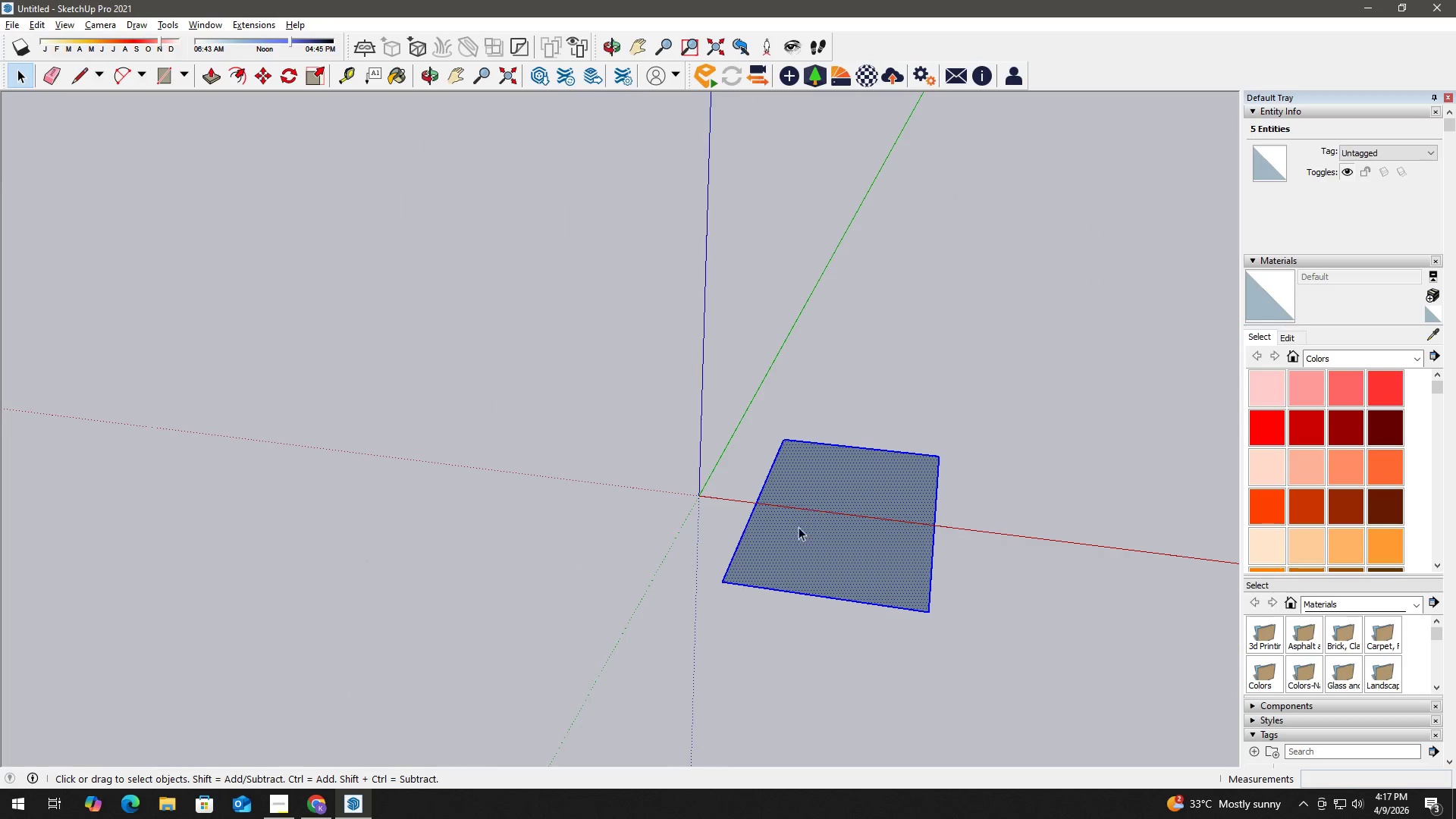 
key(M)
 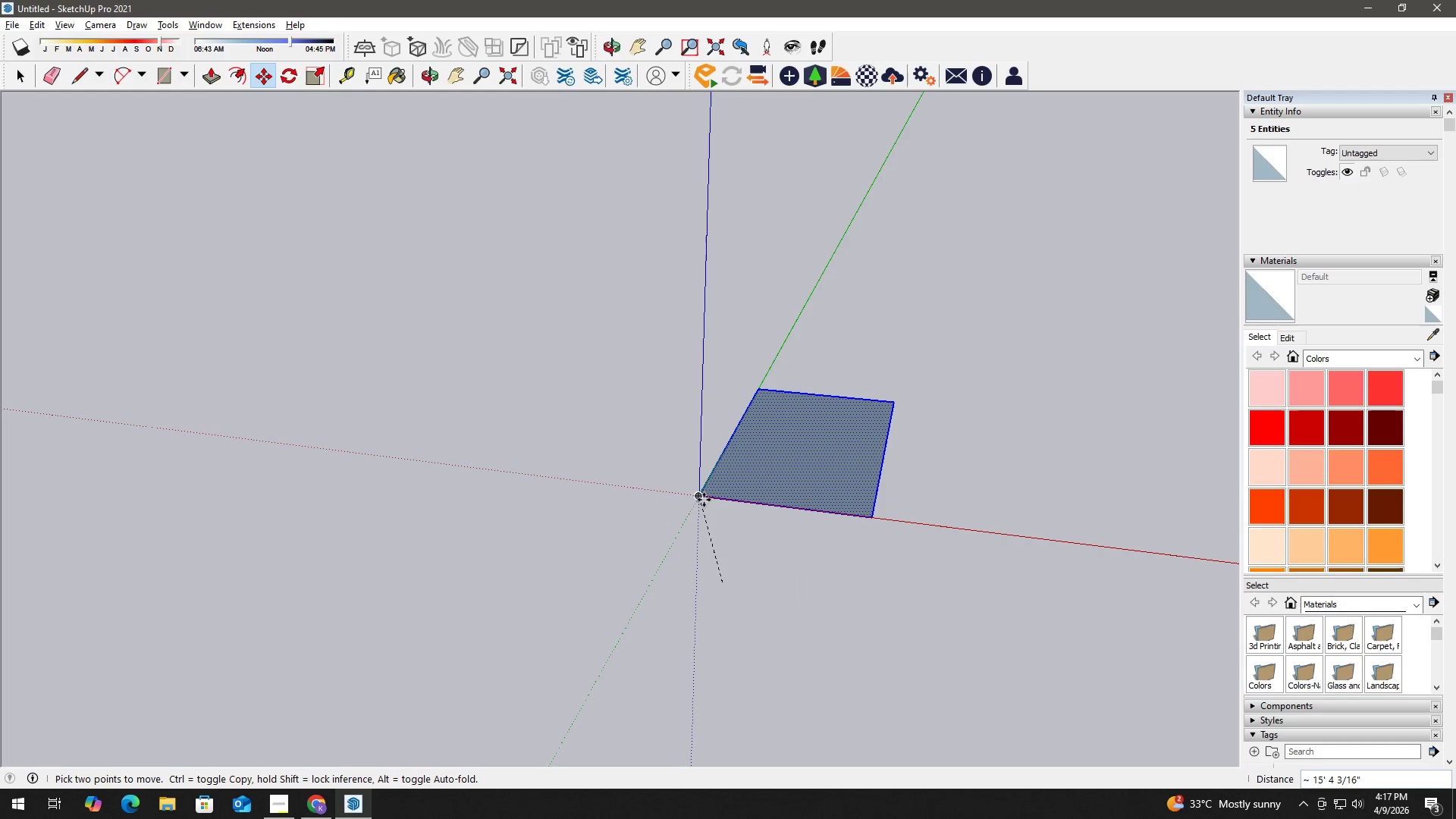 
left_click([699, 491])
 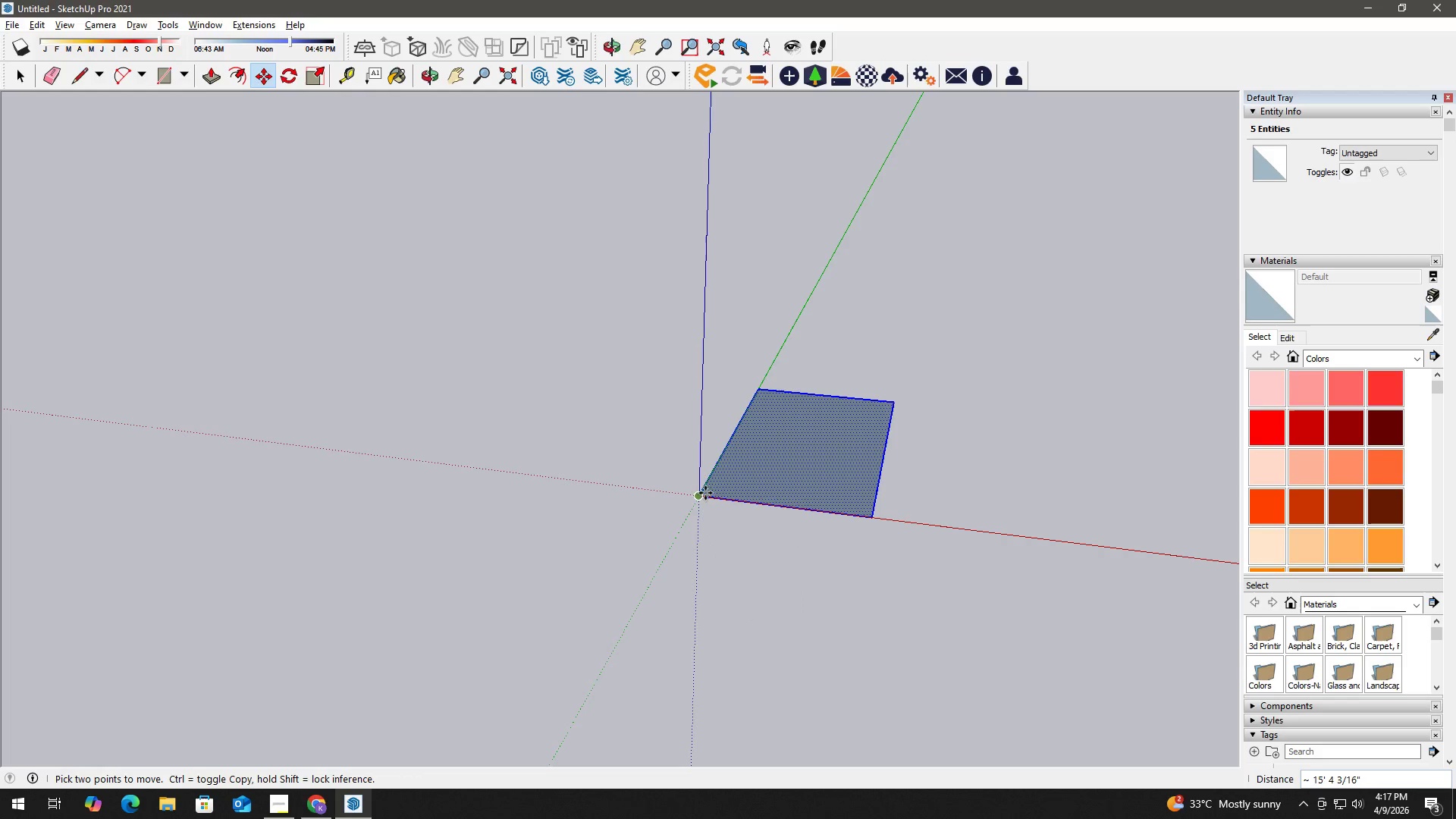 
key(Alt+Tab)
 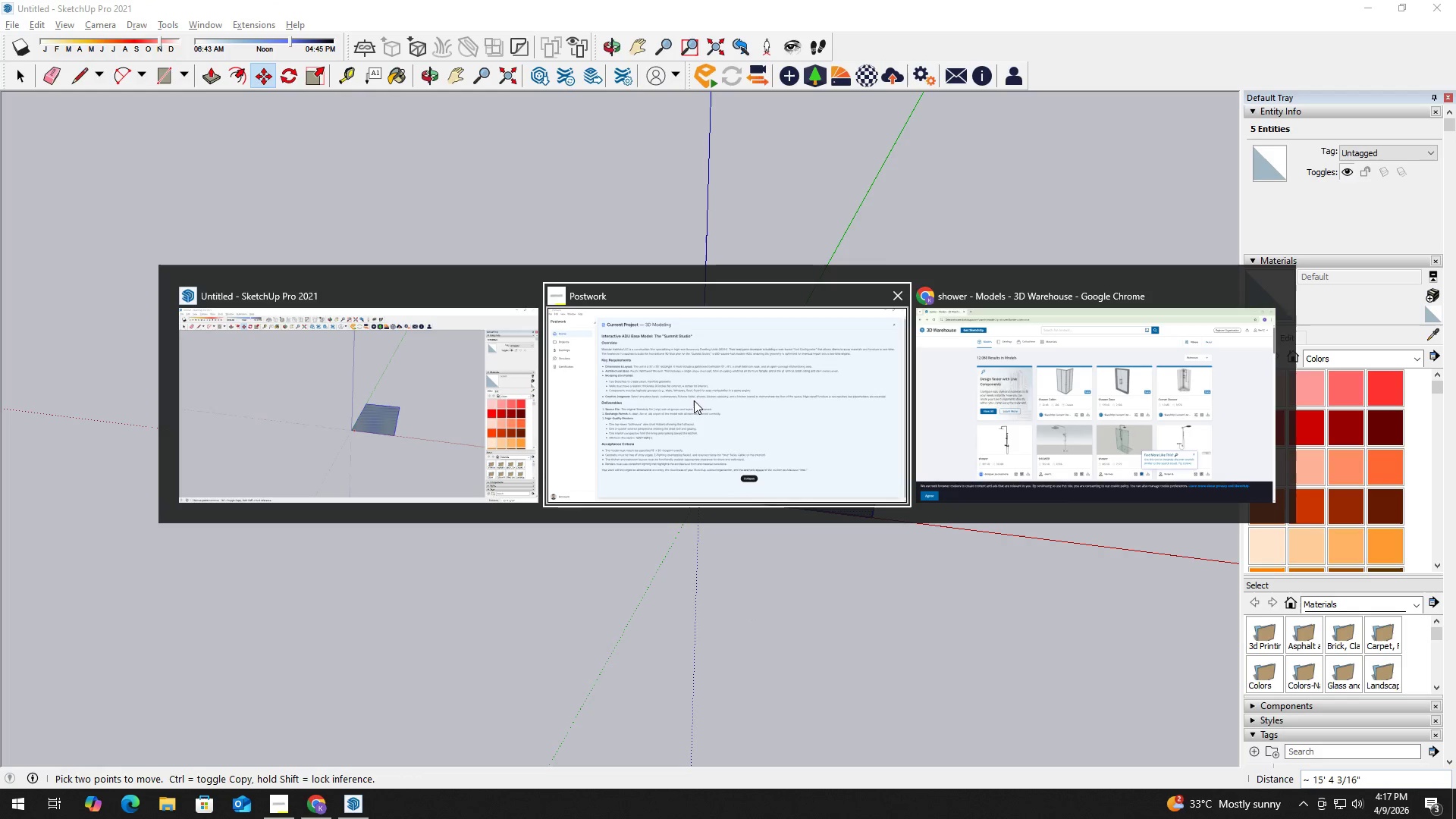 
left_click([693, 400])